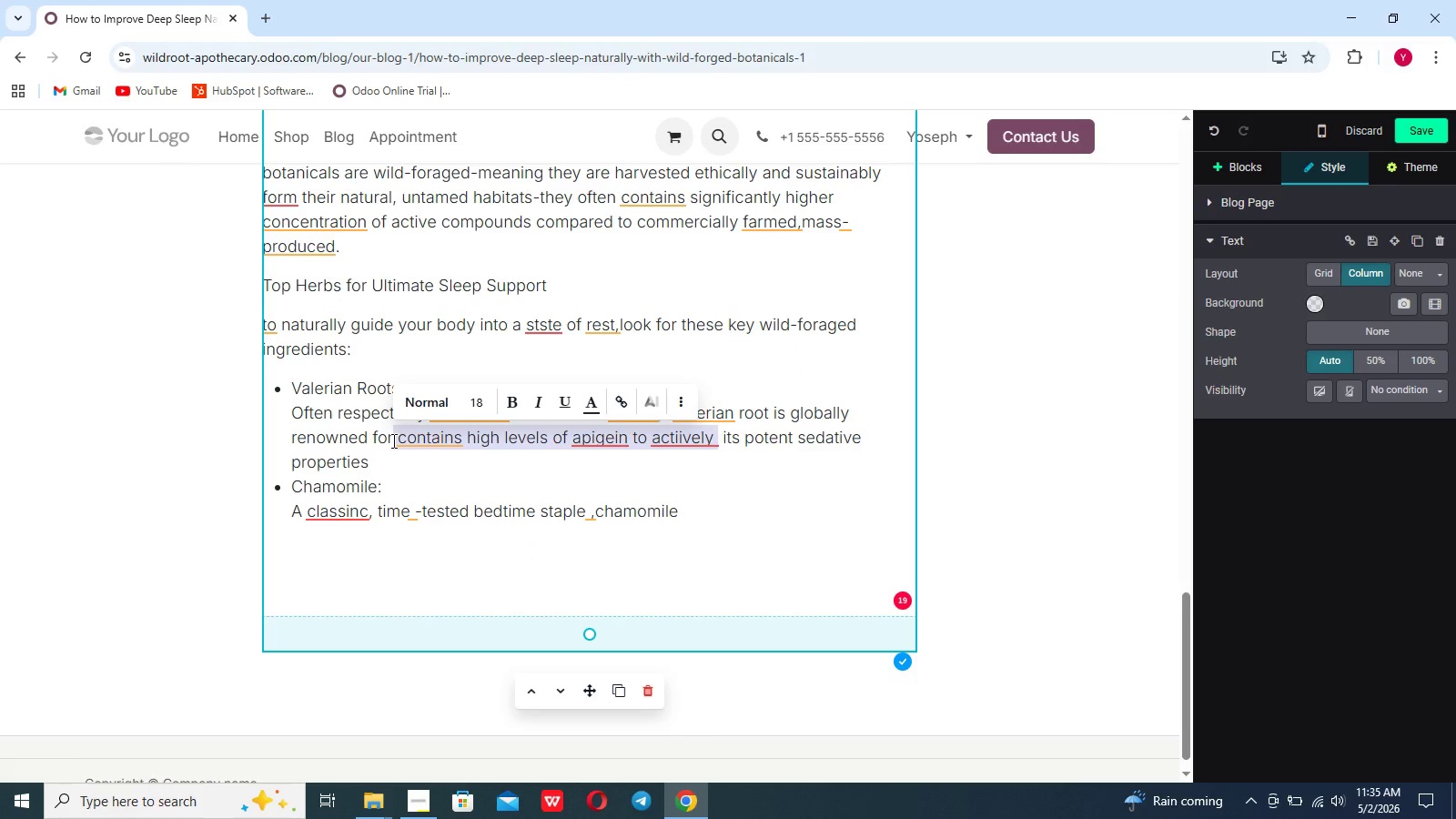 
key(Control+C)
 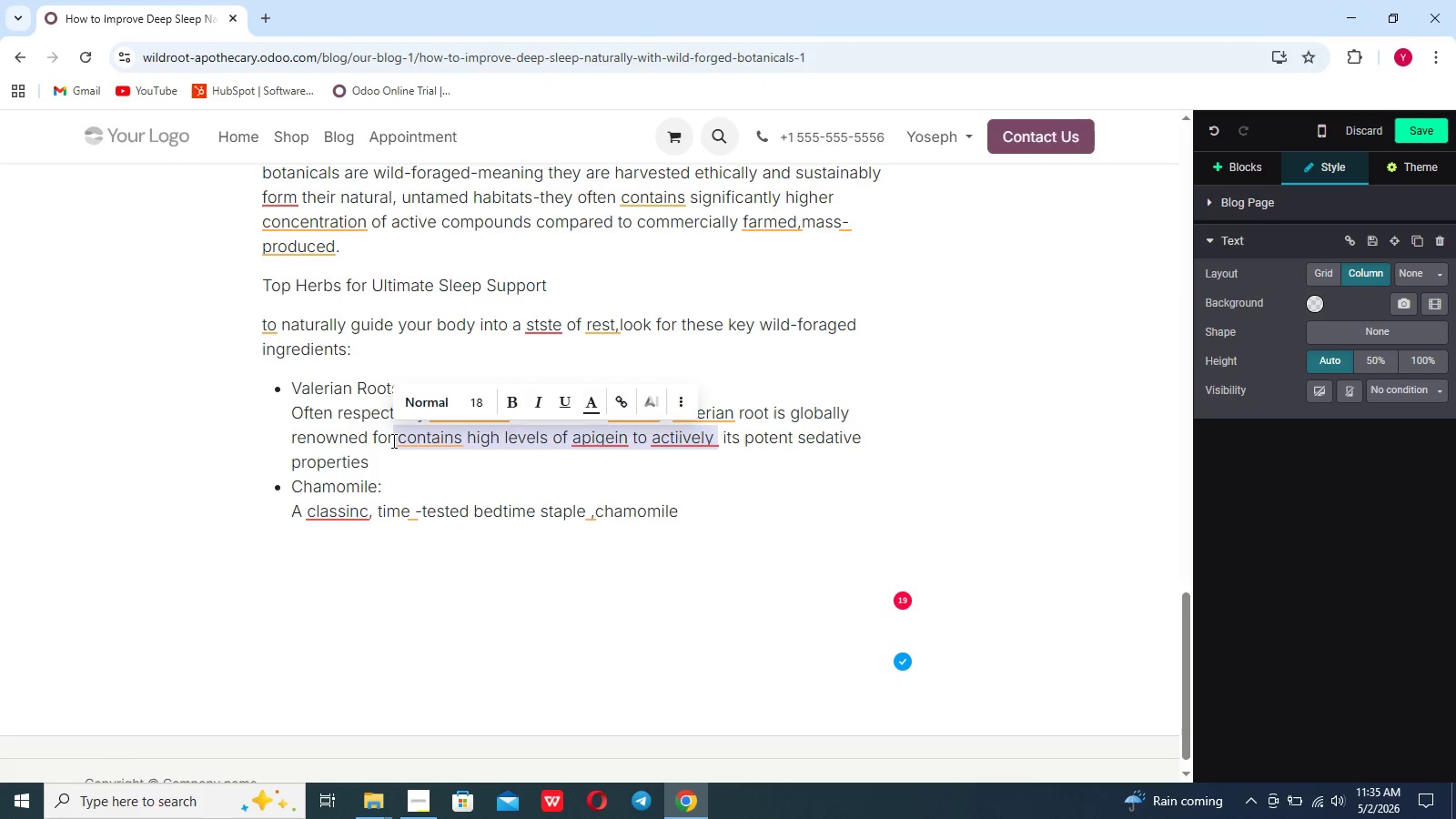 
key(Backspace)
 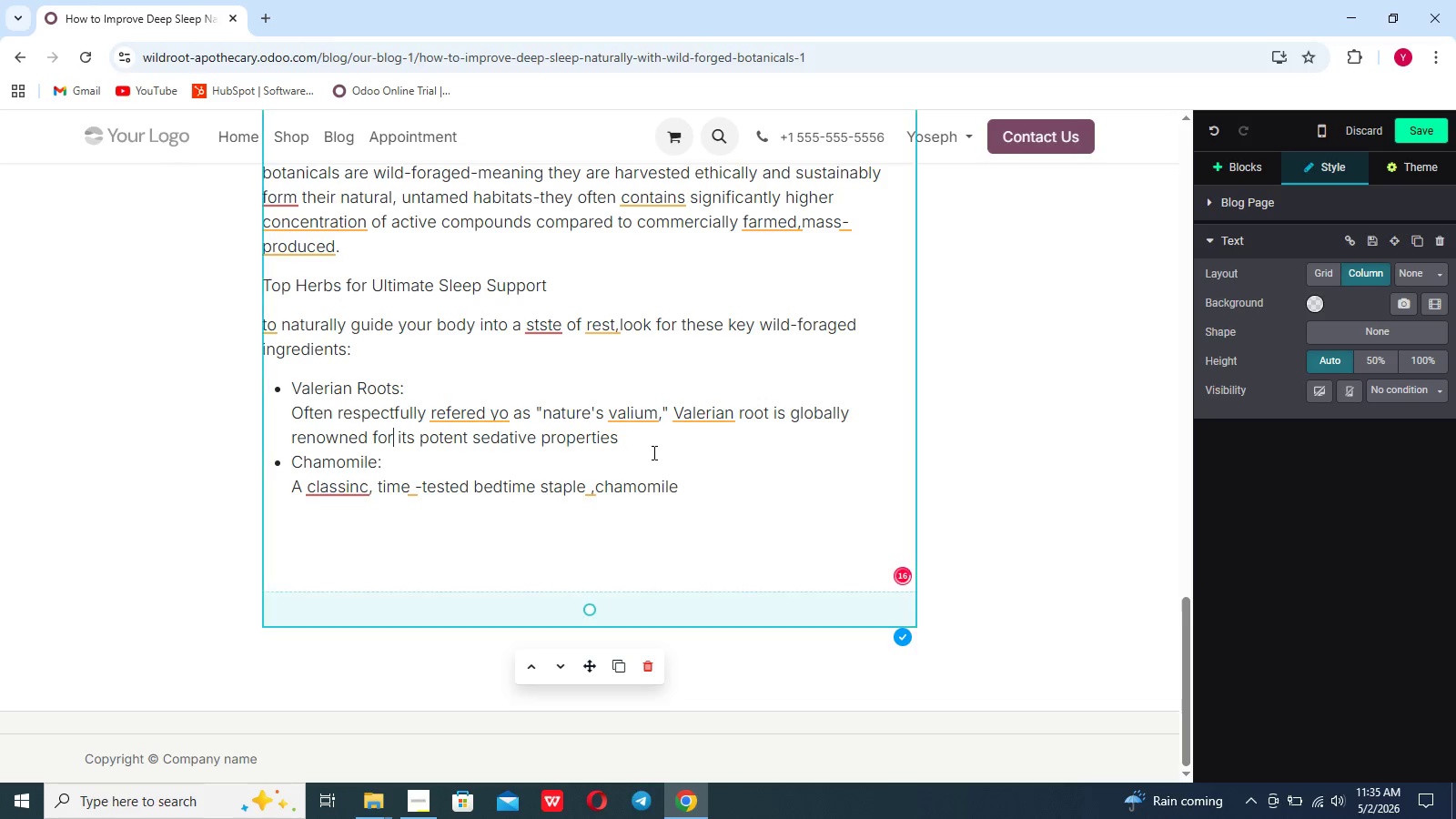 
left_click([700, 486])
 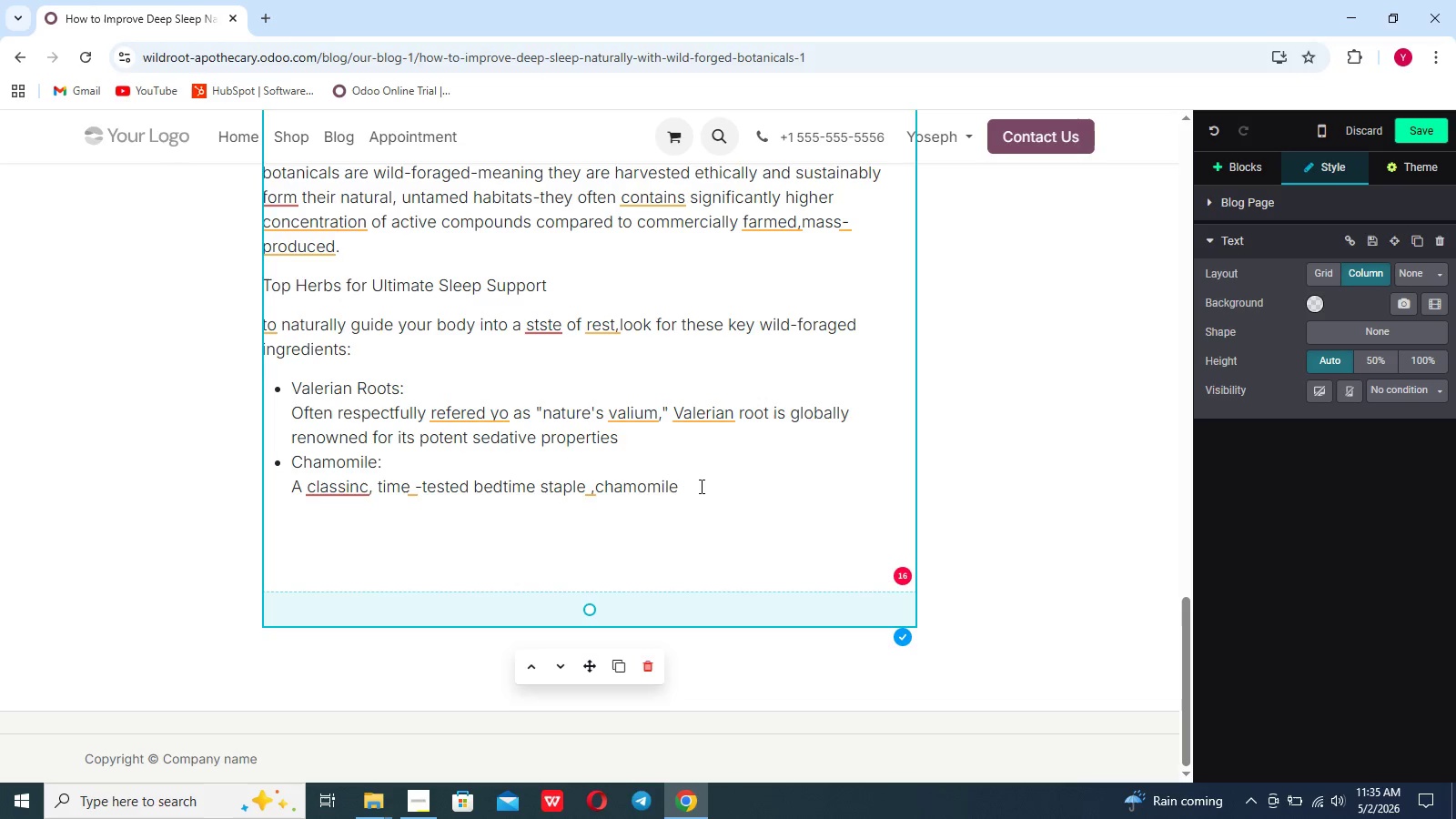 
key(Space)
 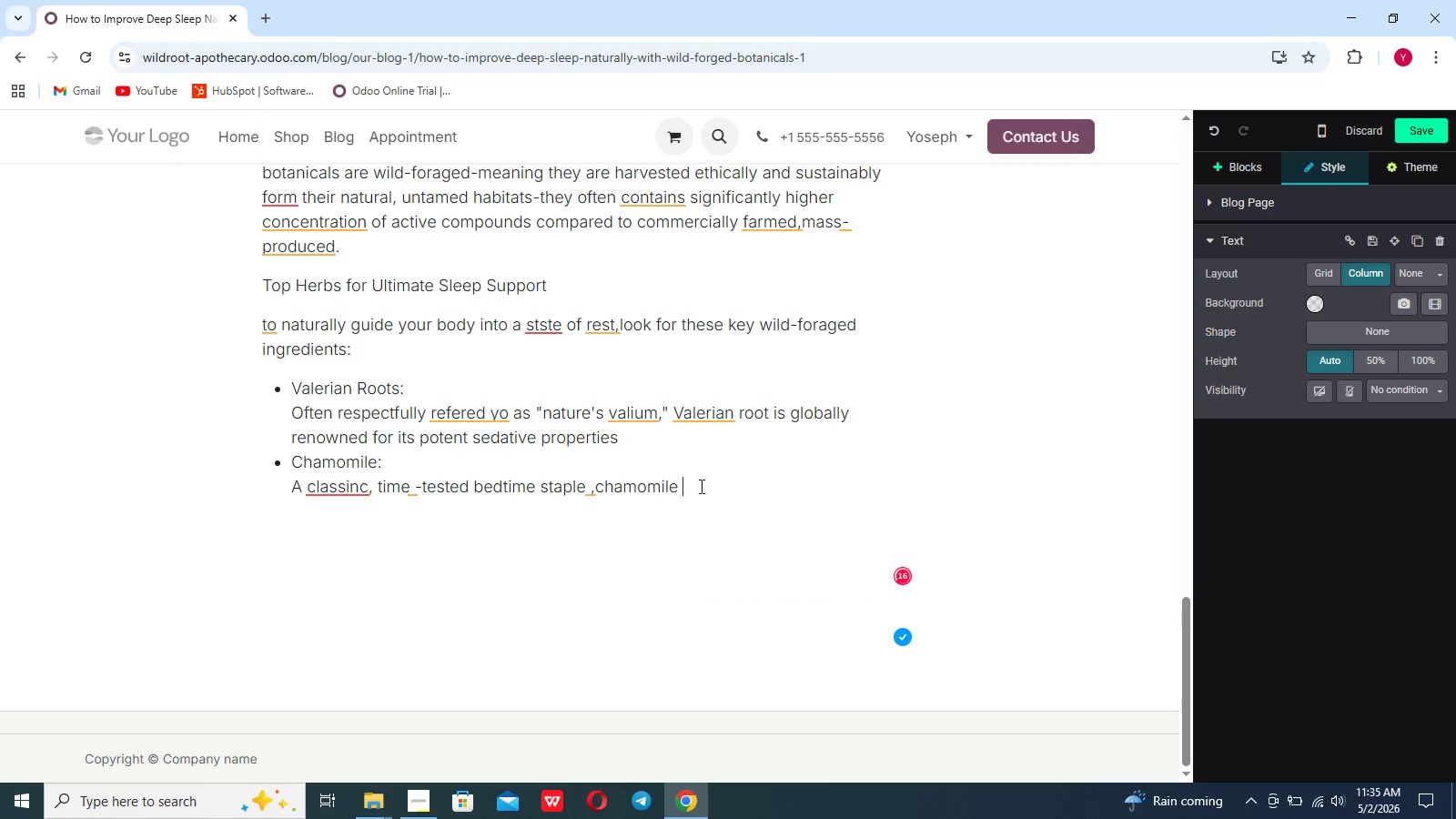 
key(Control+V)
 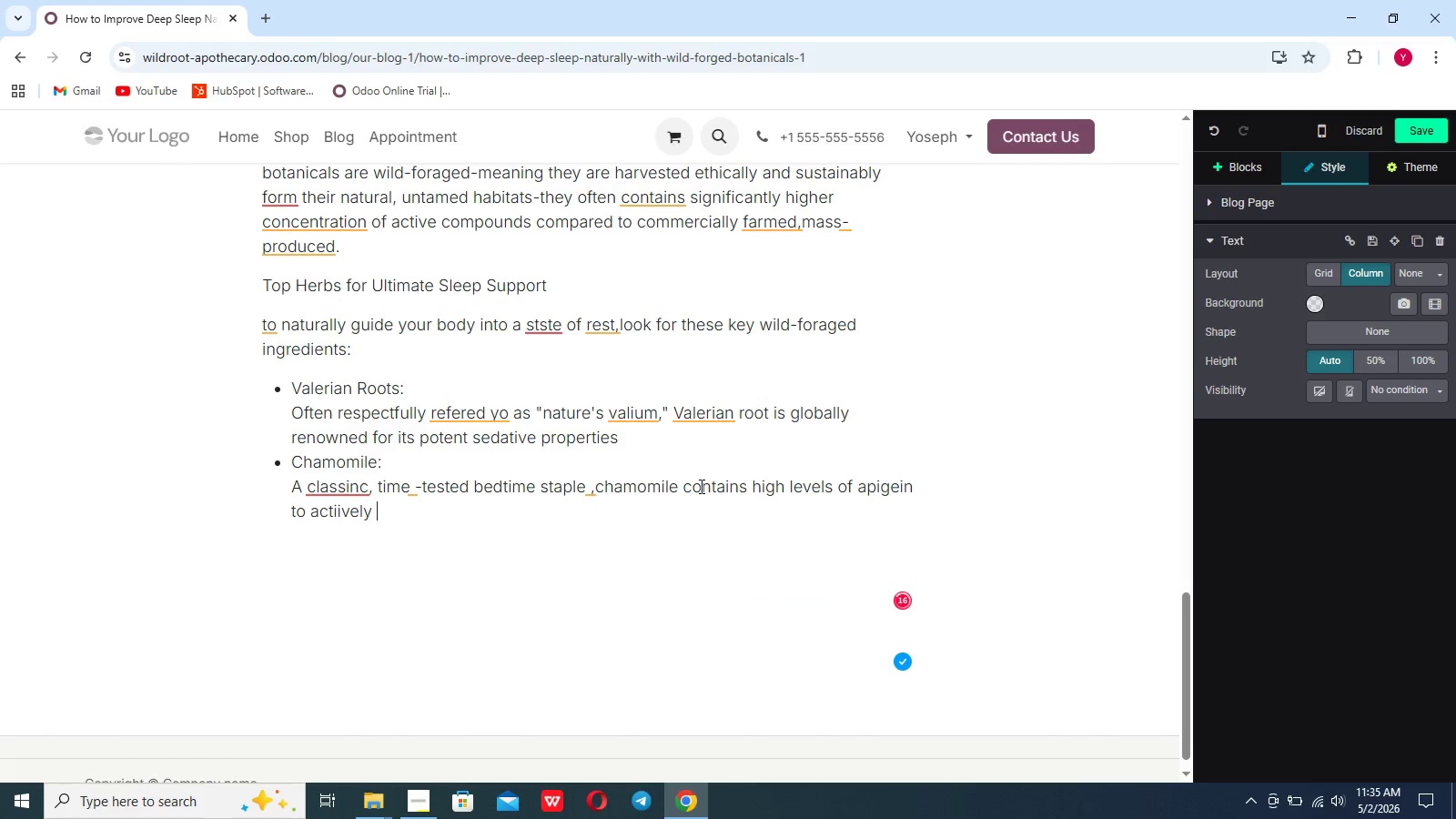 
type( decrease anxiety)
 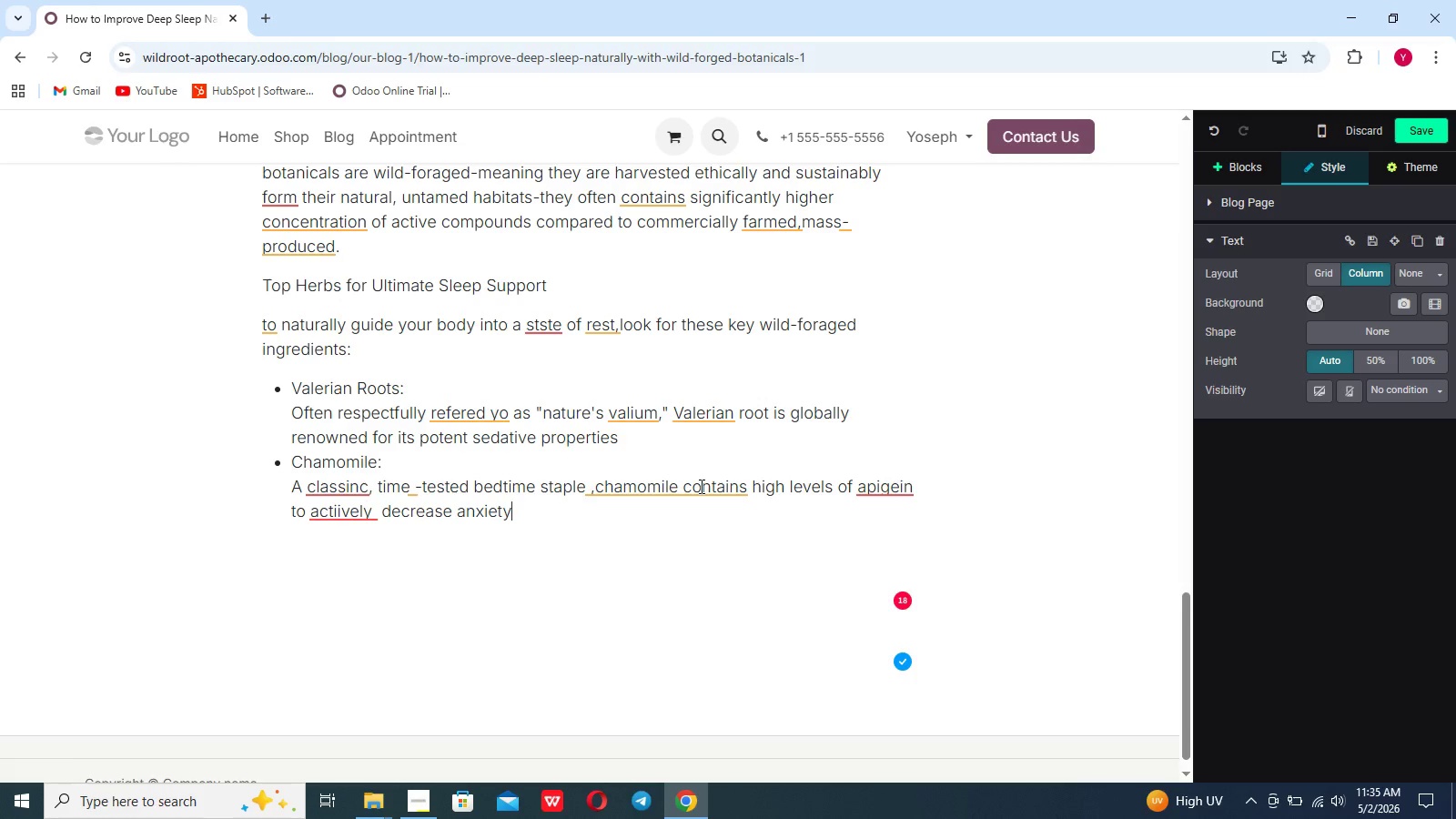 
key(Enter)
 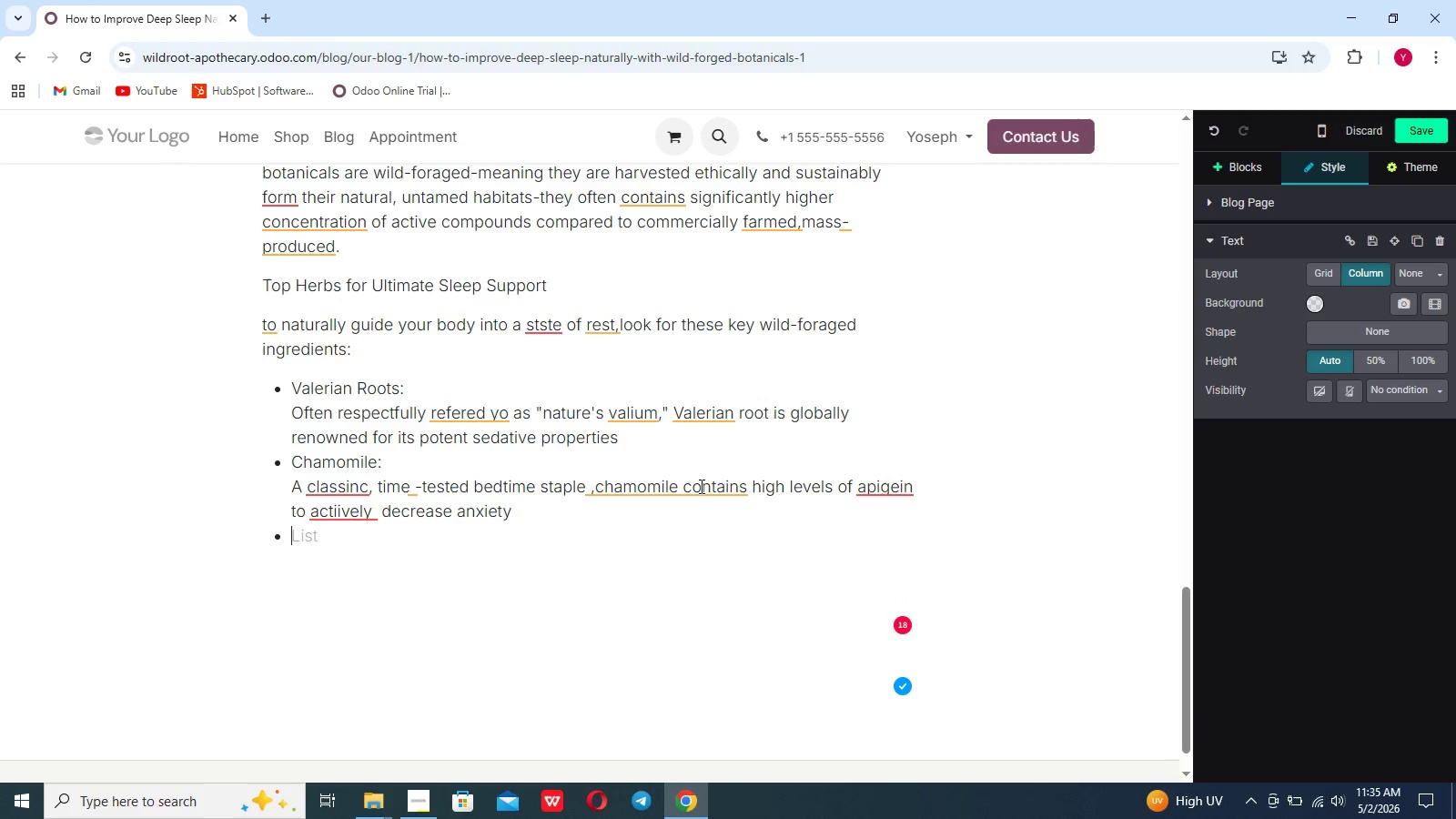 
type(Skullcap")
key(Backspace)
type(:)
 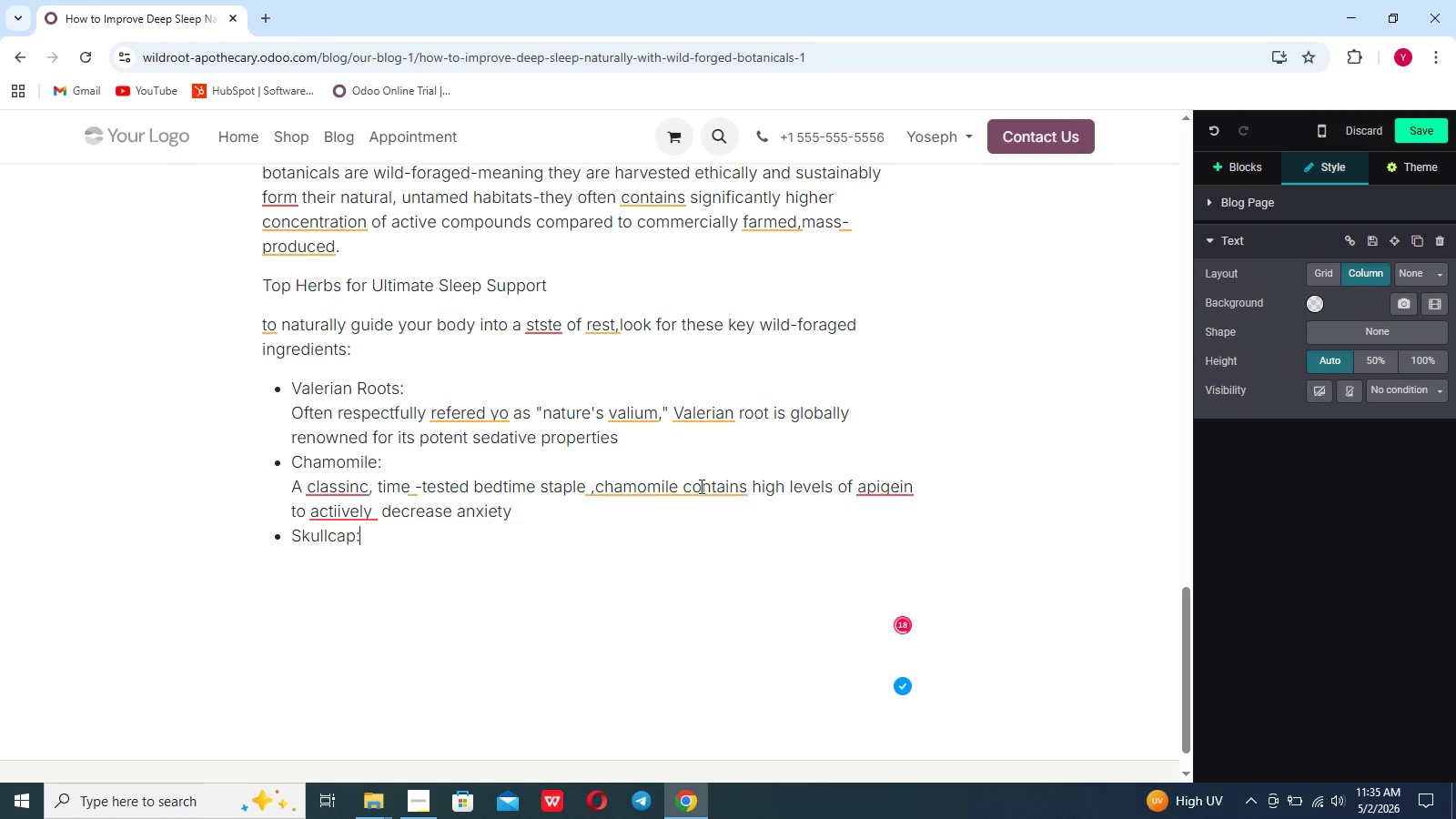 
key(Shift+Enter)
 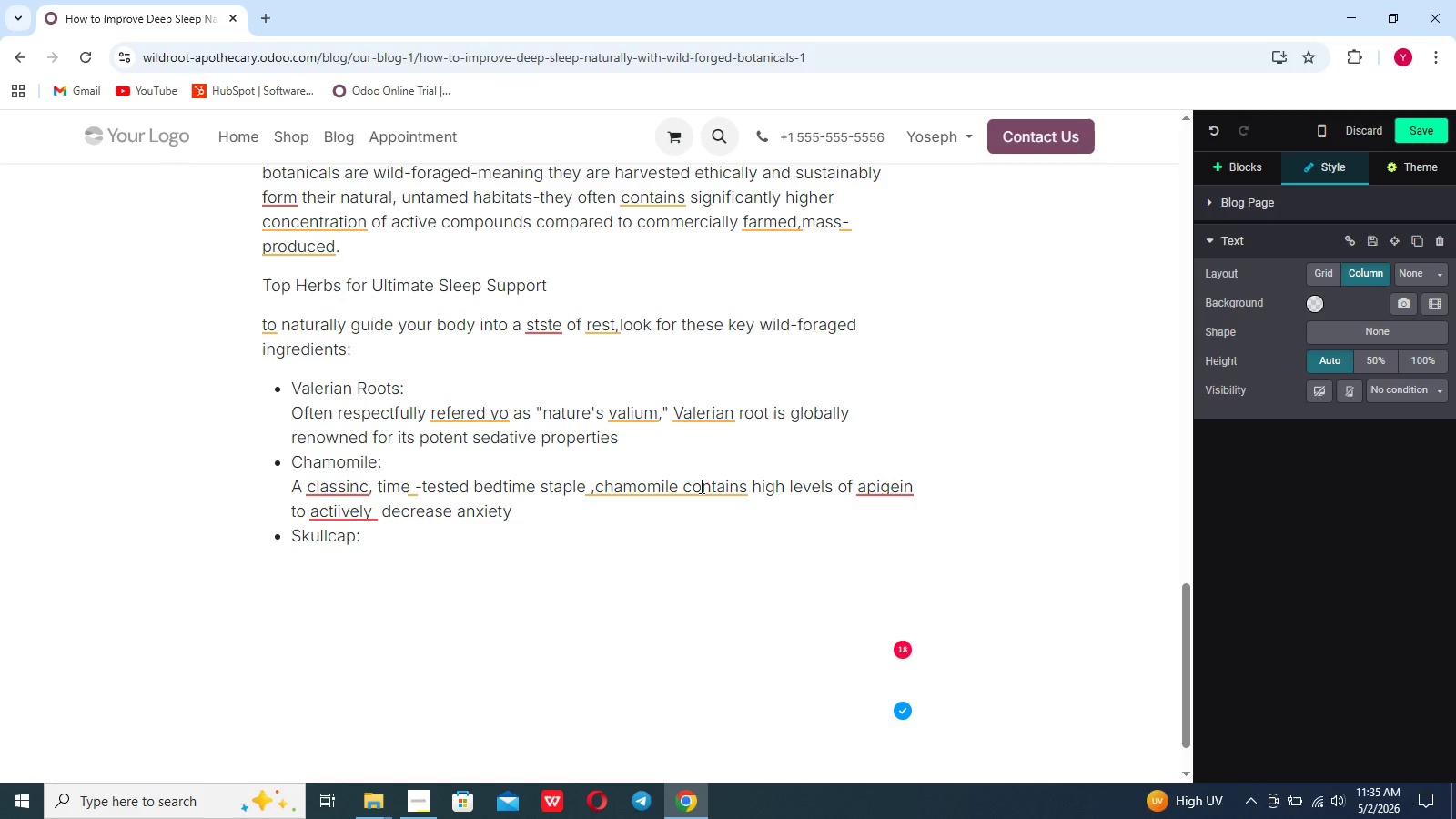 
wait(11.36)
 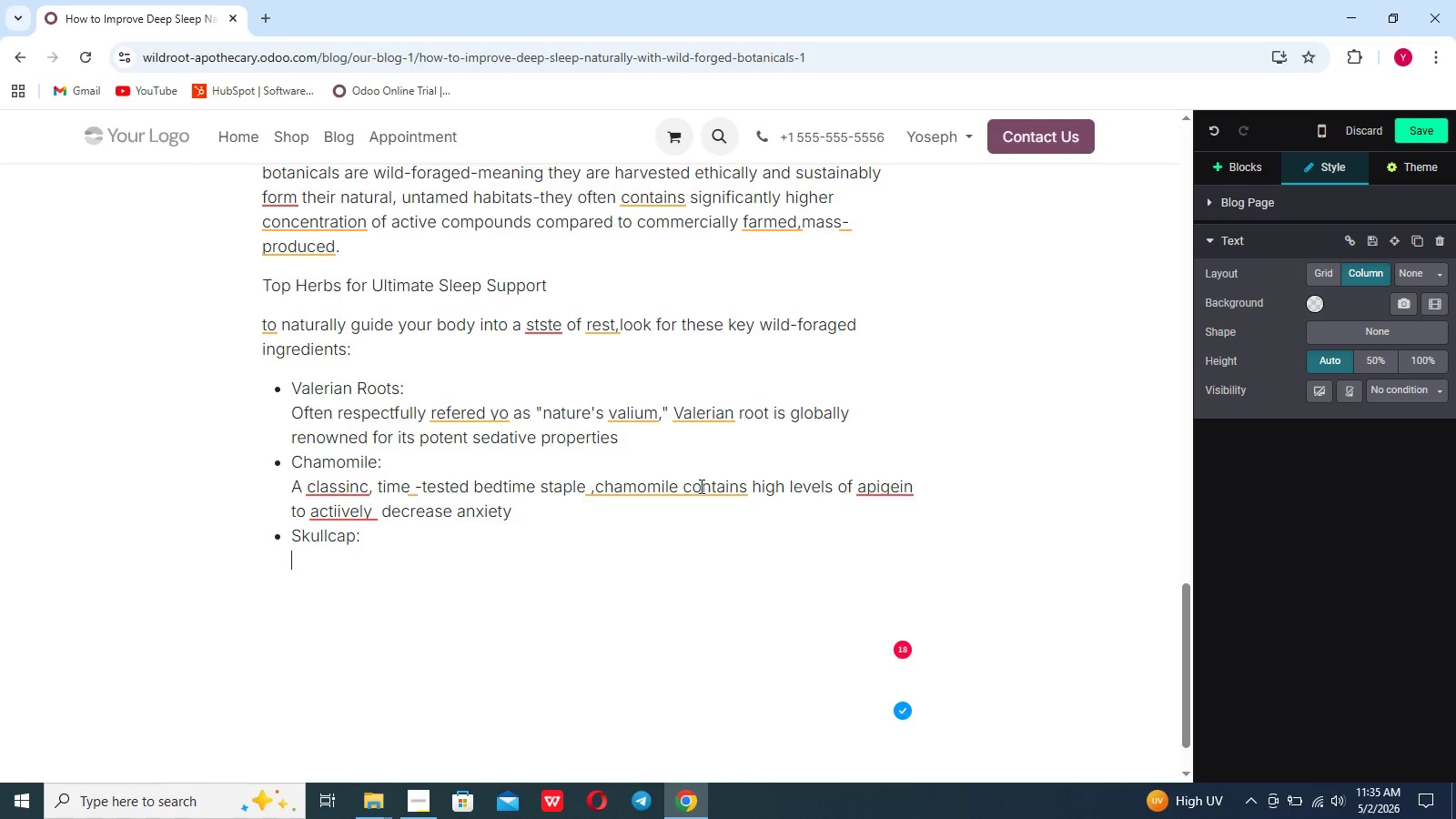 
type(THIS RESS)
key(Backspace)
type(tpratie)
key(Backspace)
type(ve botanical works syngistically to quit an overactive mind.)
 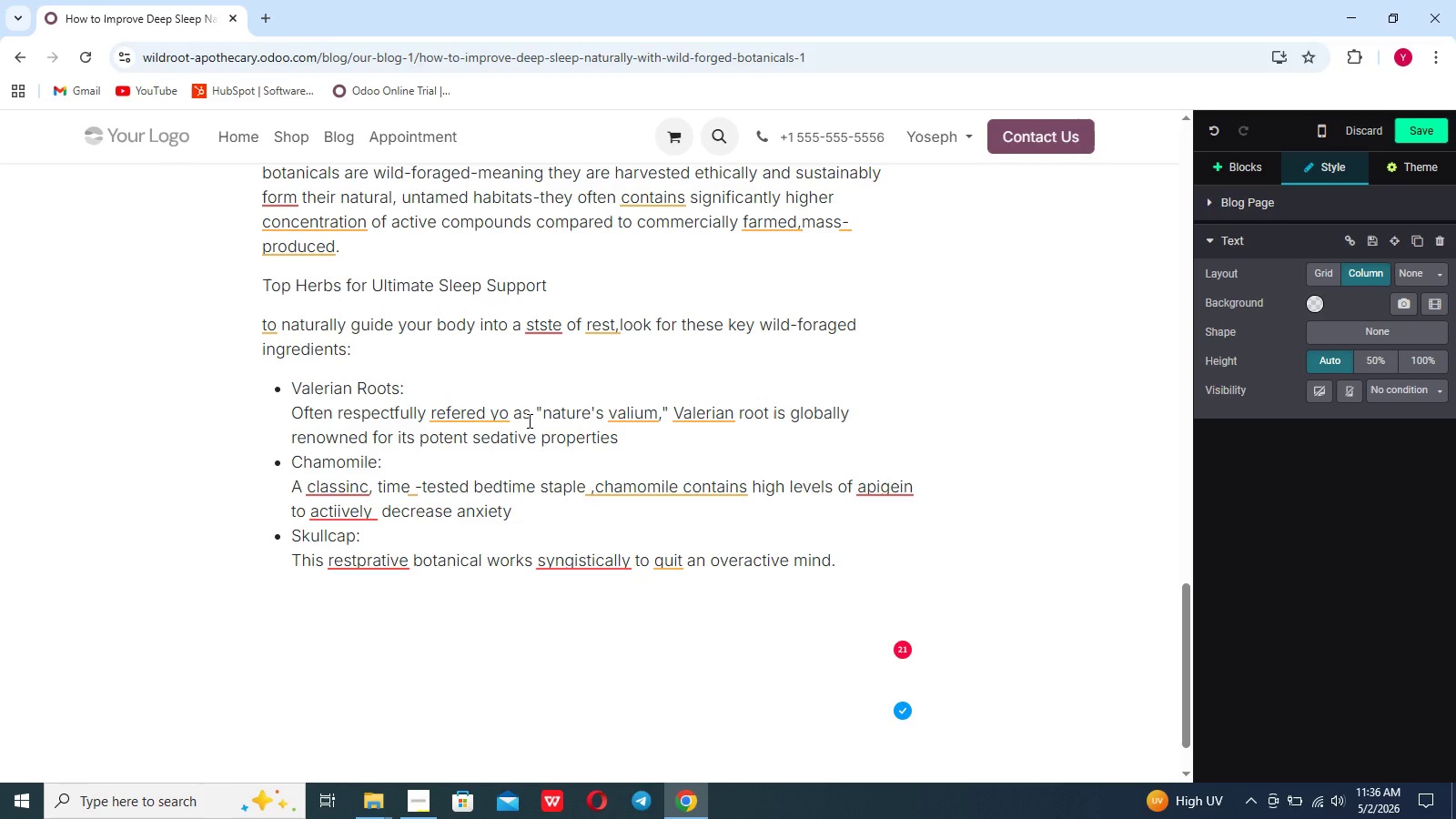 
wait(6.72)
 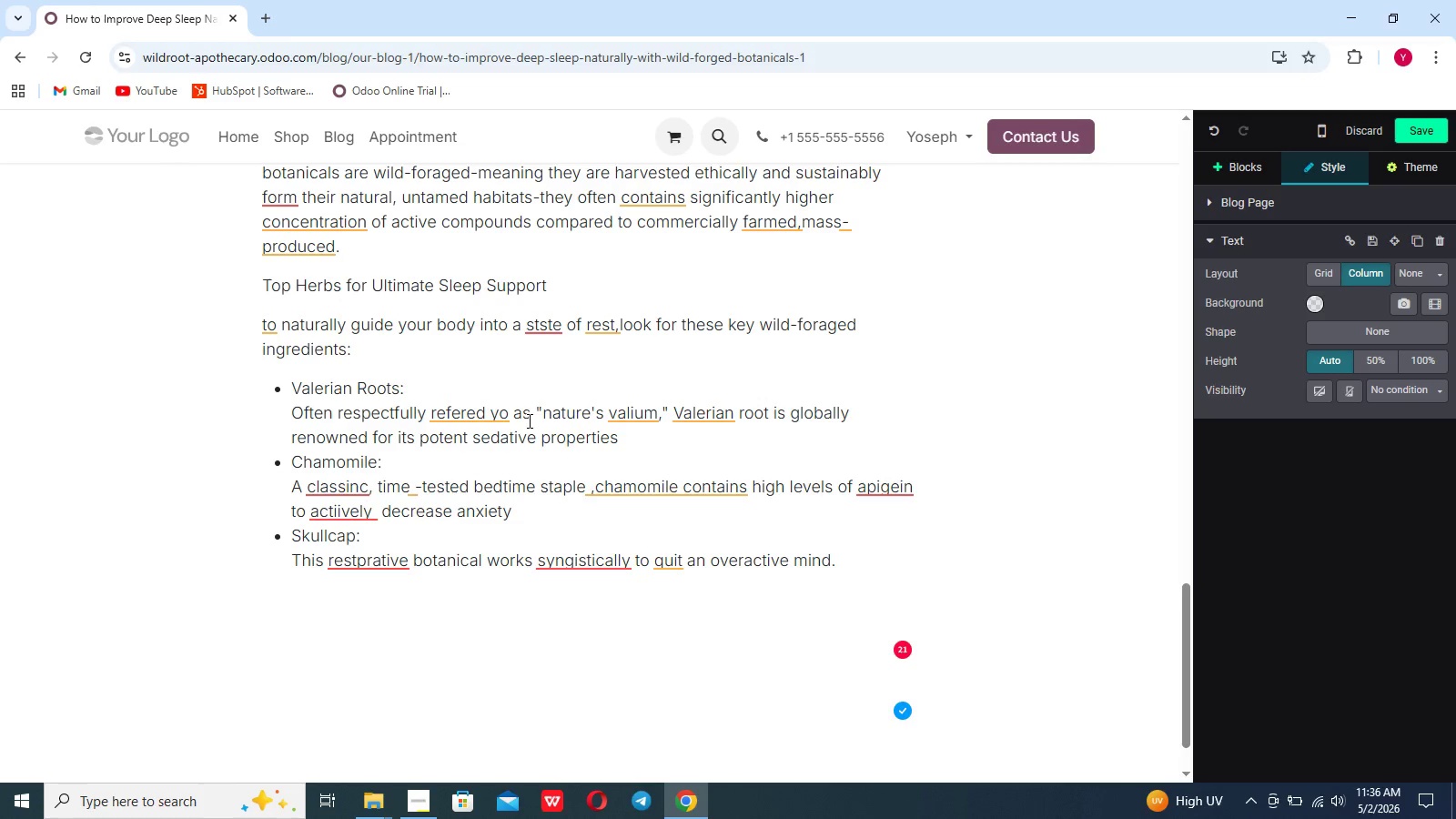 
key(Enter)
 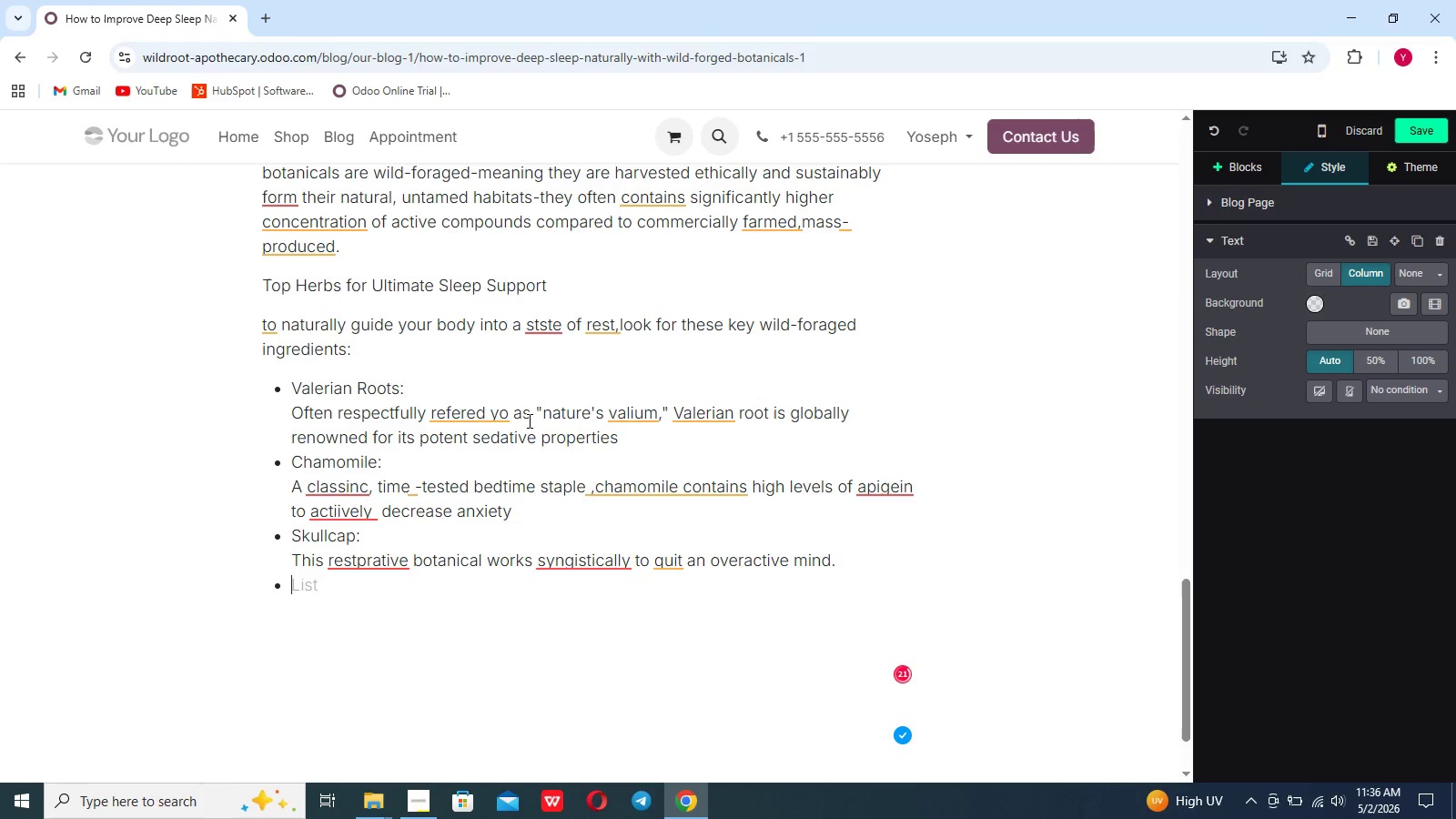 
key(Enter)
 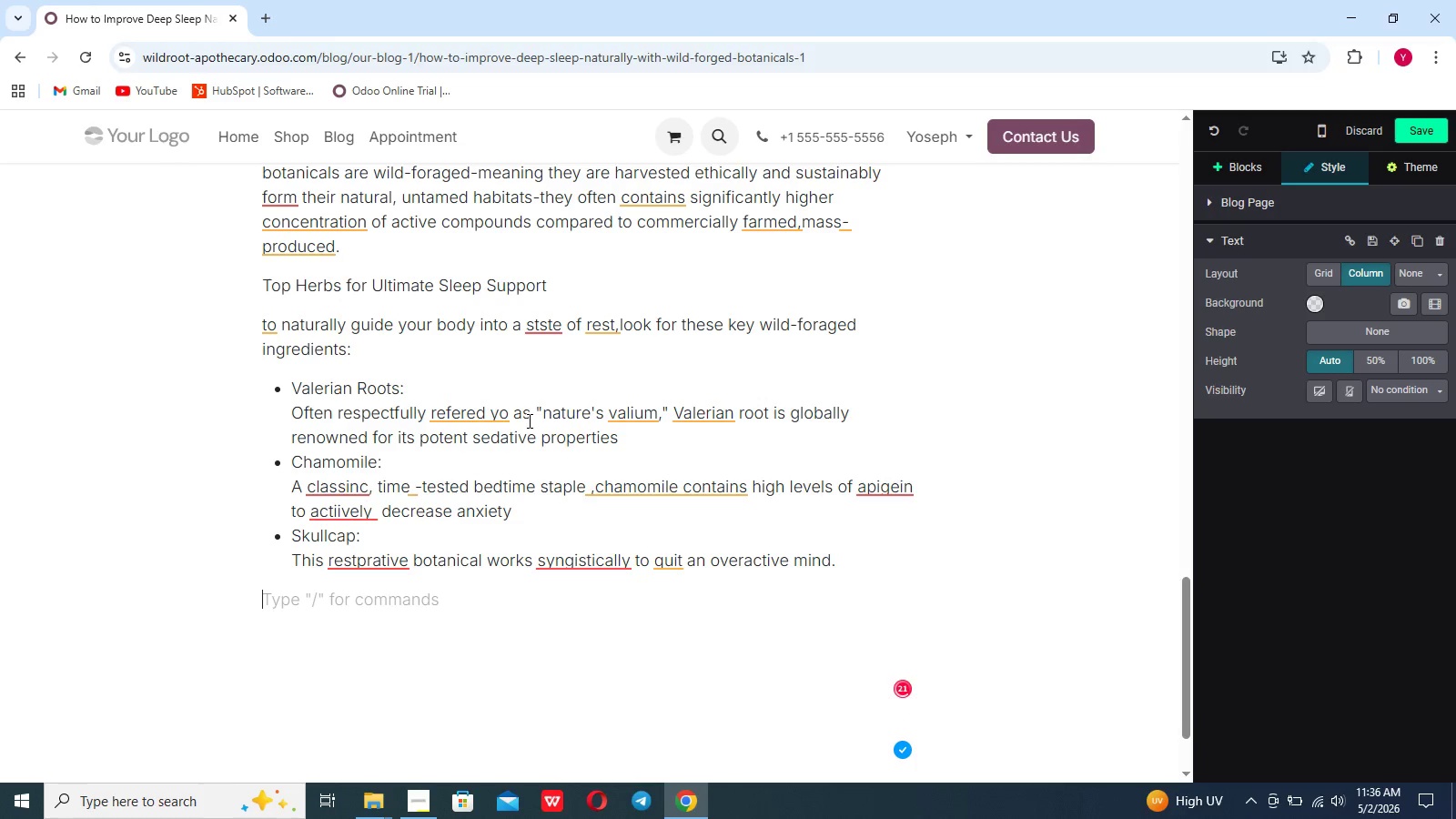 
key(Enter)
 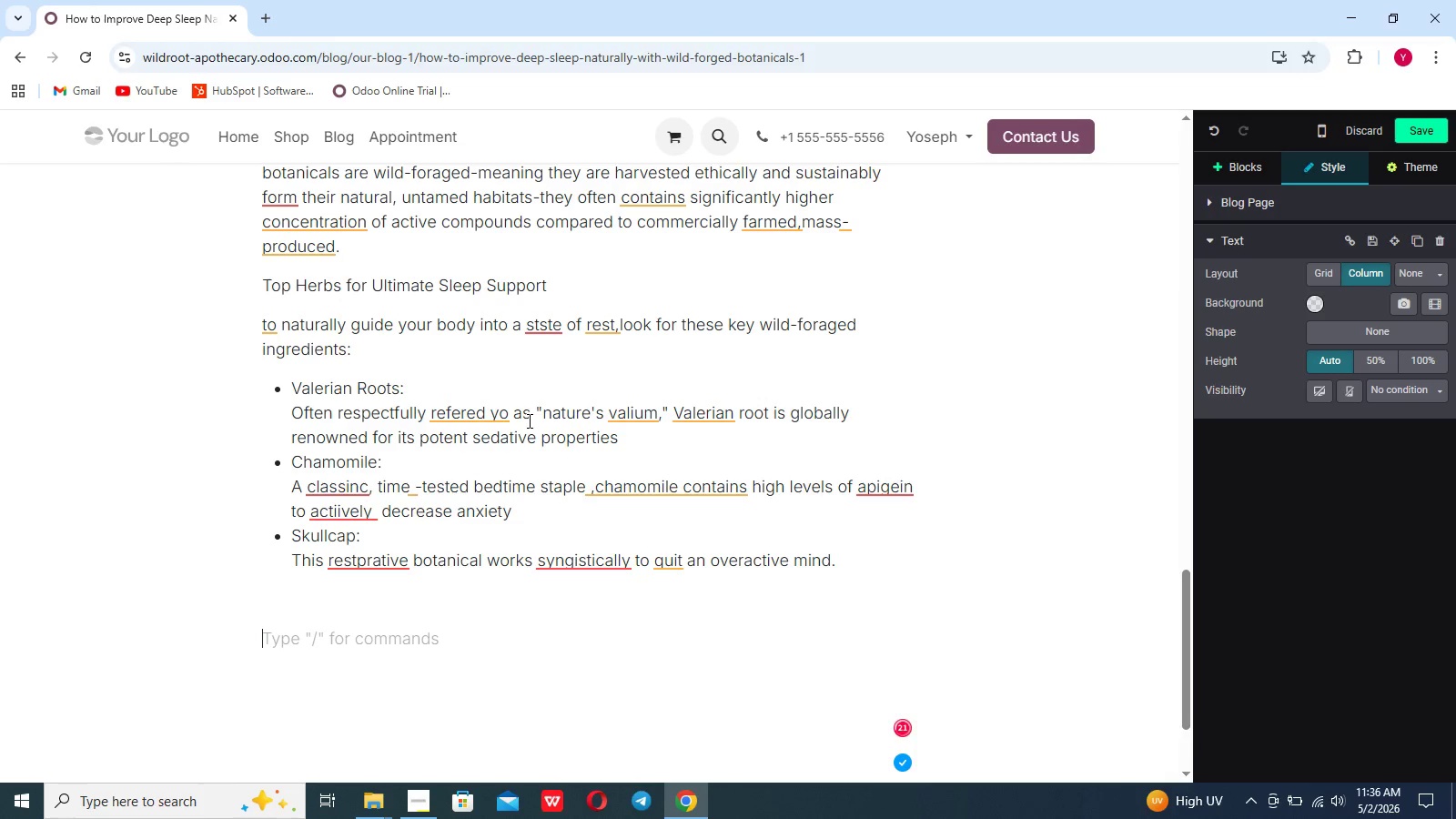 
key(Backspace)
 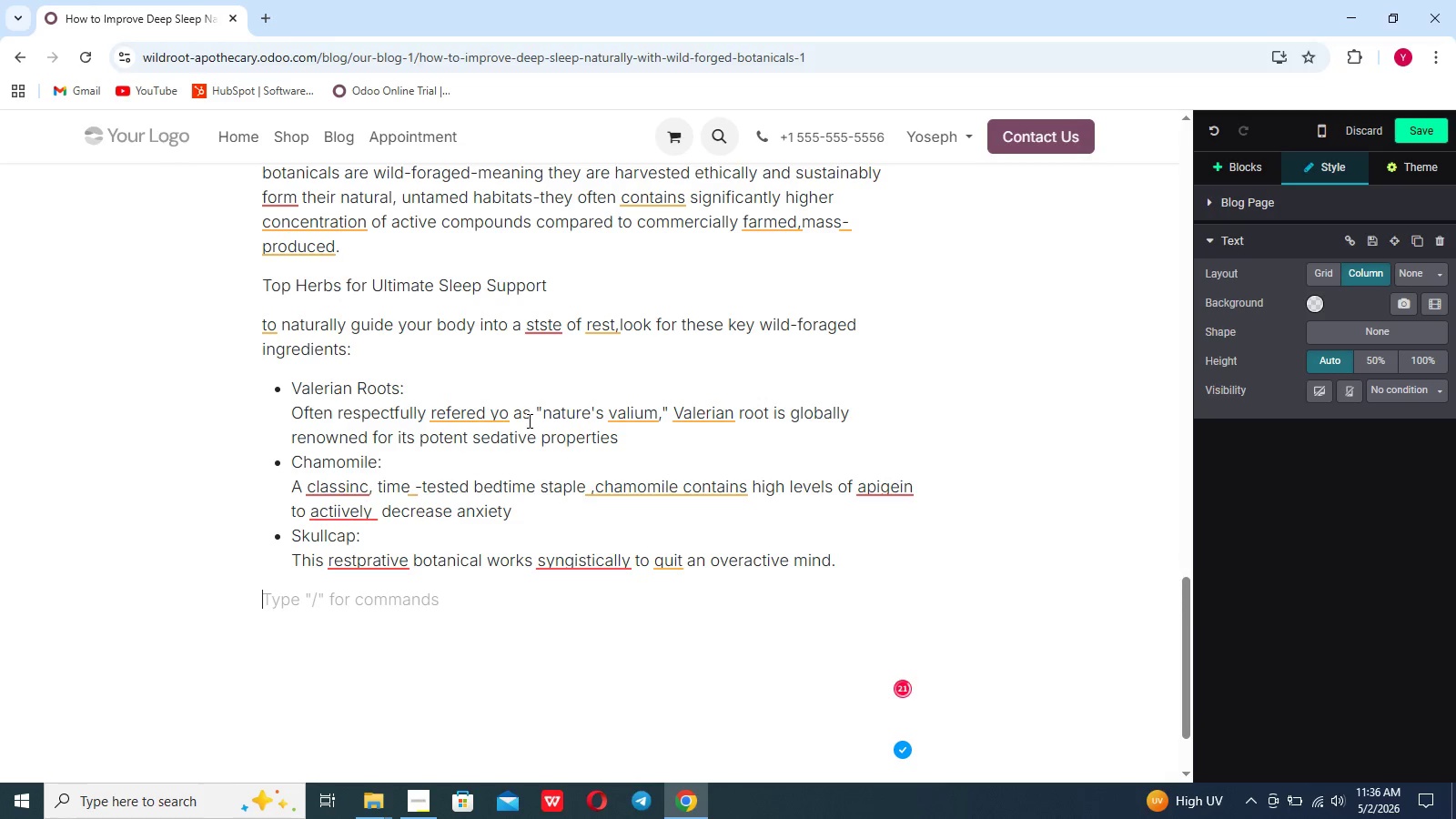 
key(Enter)
 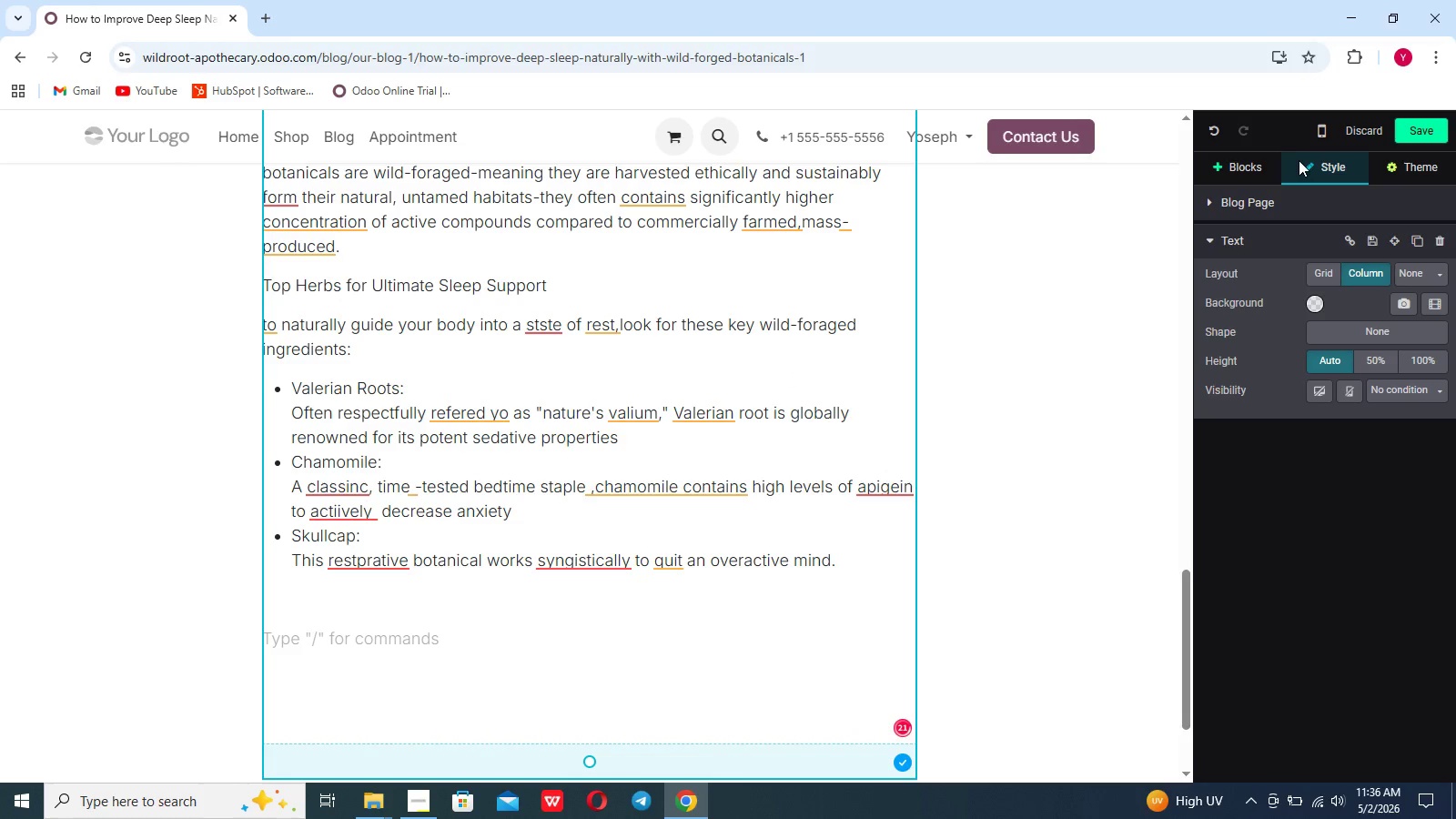 
left_click([1273, 161])
 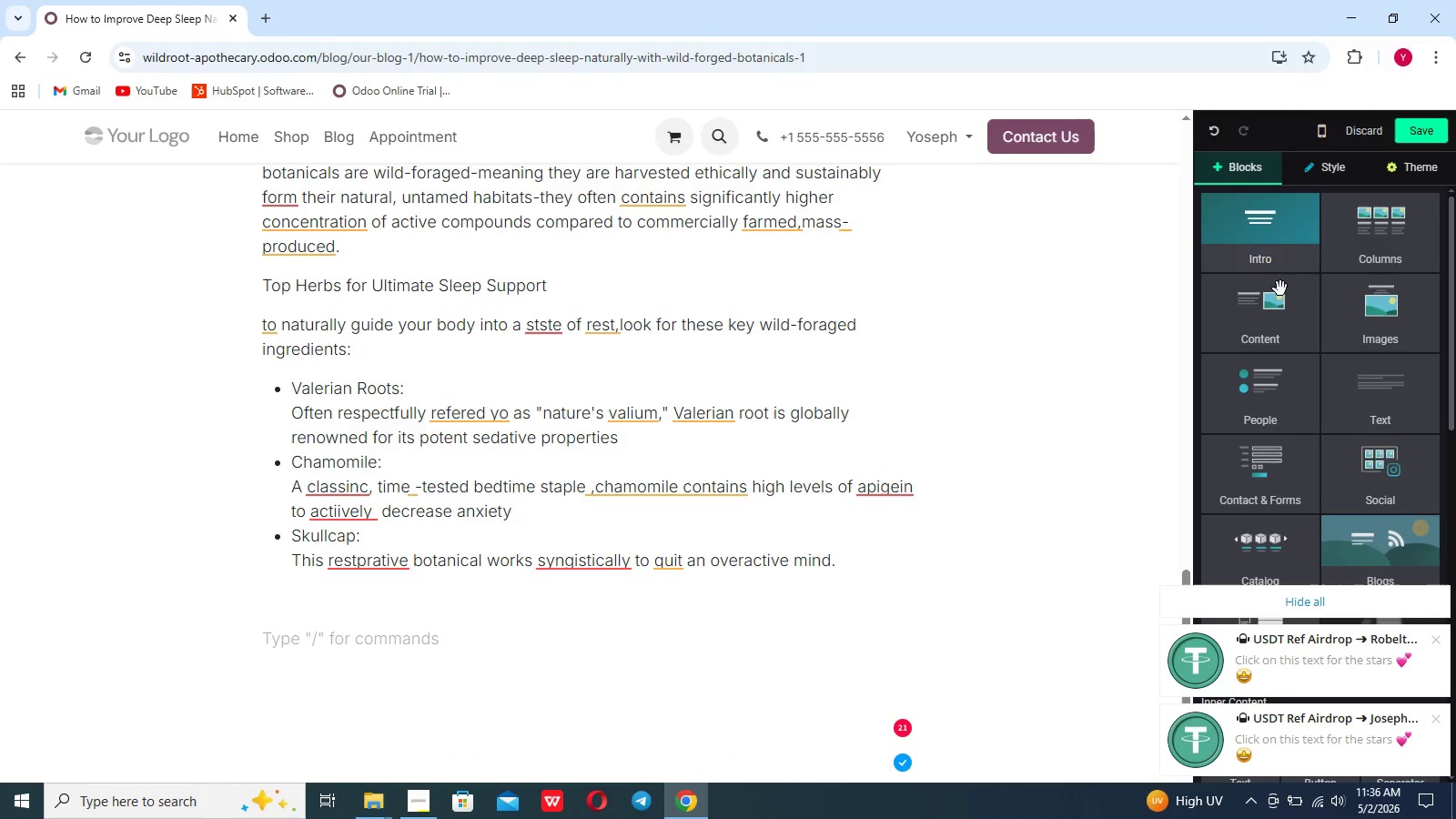 
mouse_move([1259, 302])
 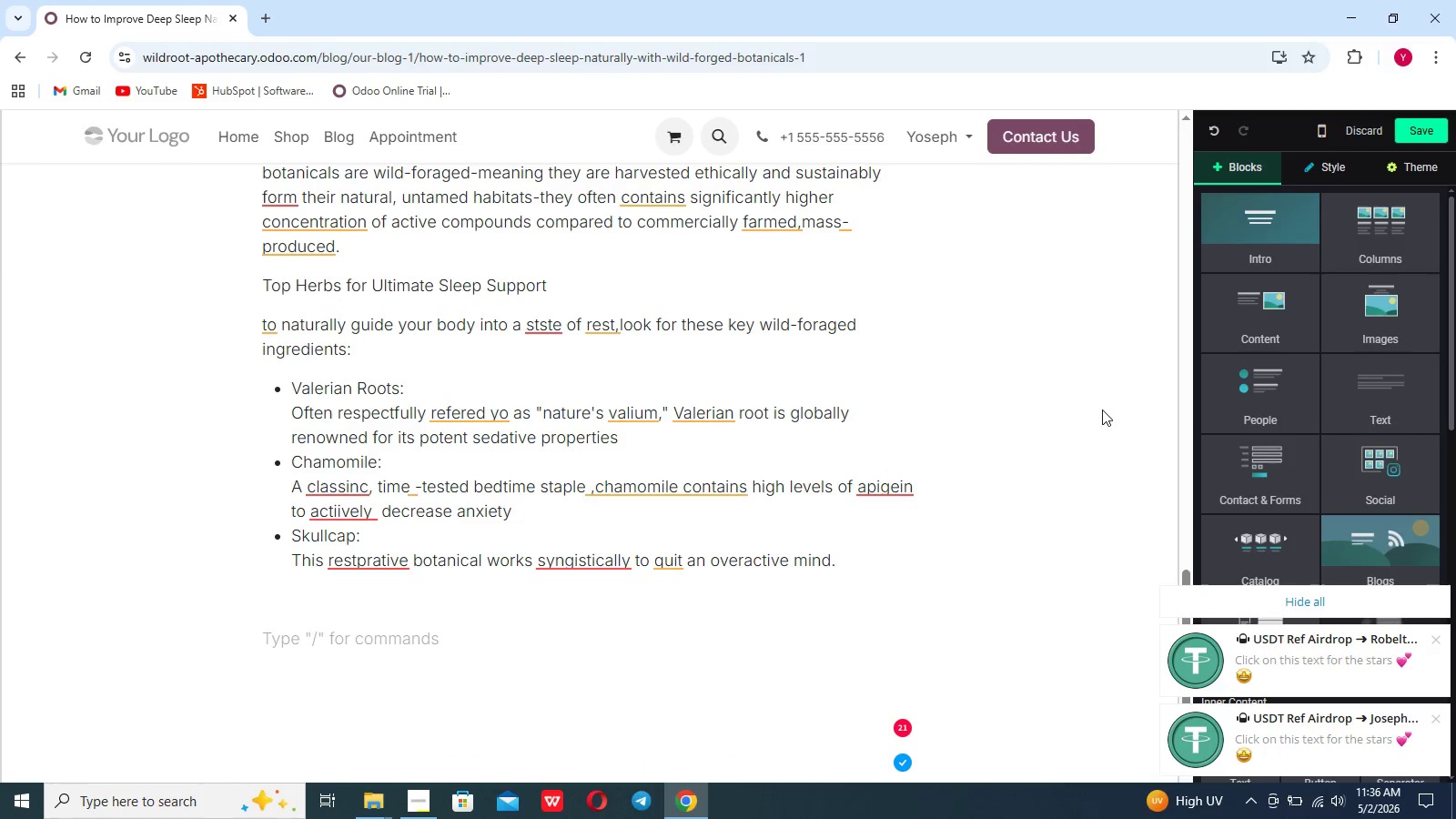 
scroll: coordinate [1102, 410], scroll_direction: down, amount: 5.0
 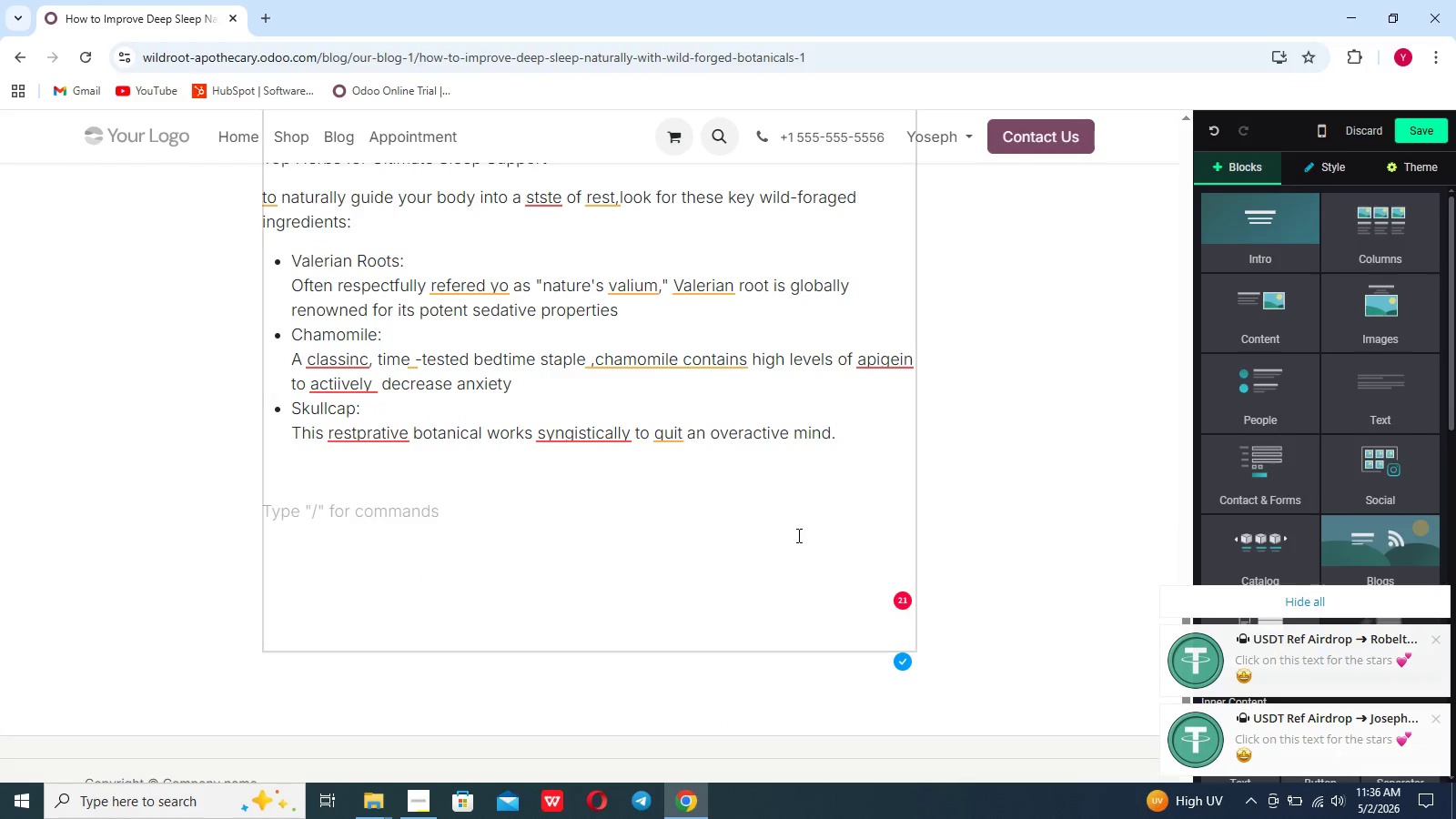 
left_click([797, 535])
 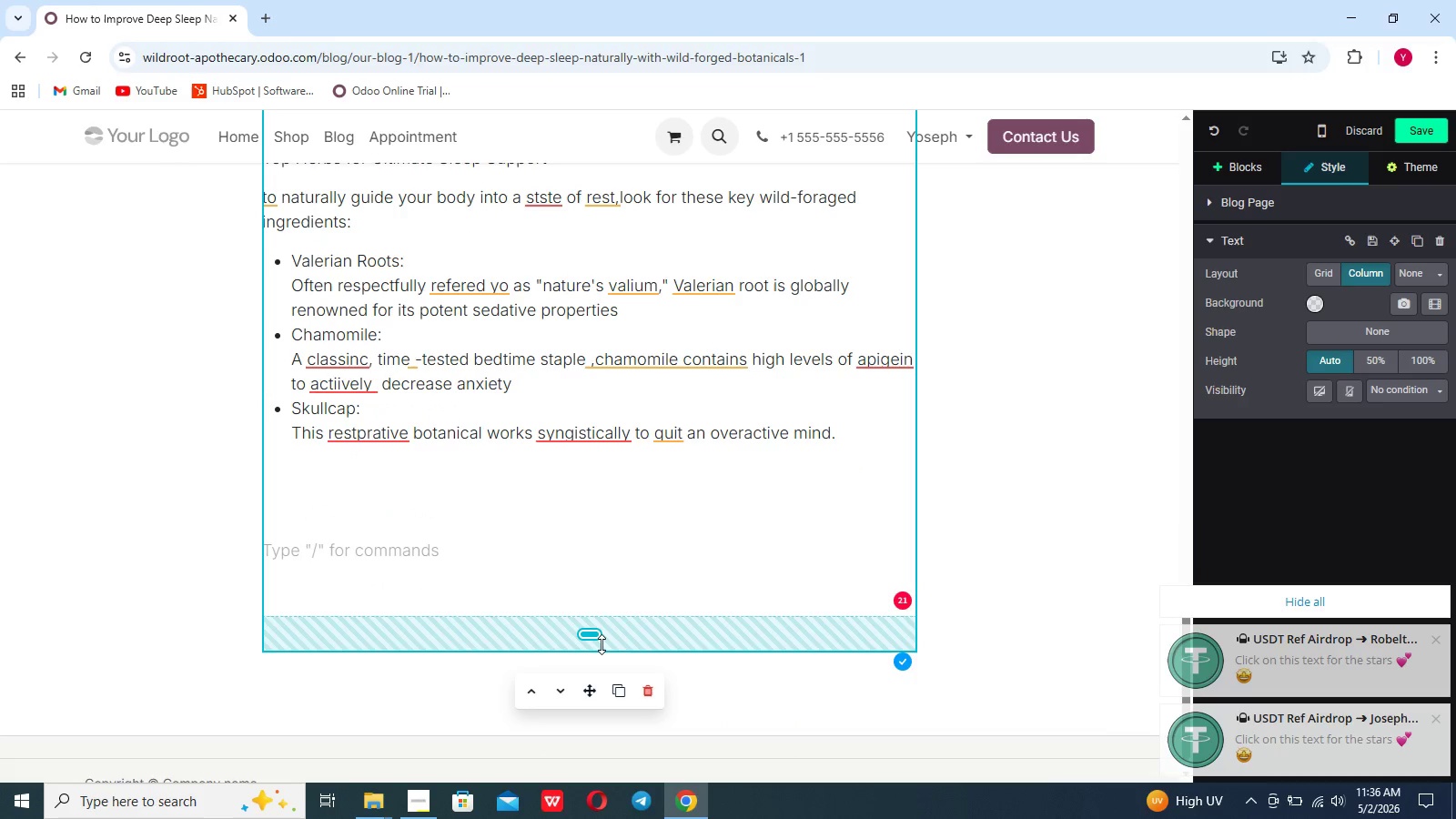 
left_click_drag(start_coordinate=[602, 644], to_coordinate=[595, 540])
 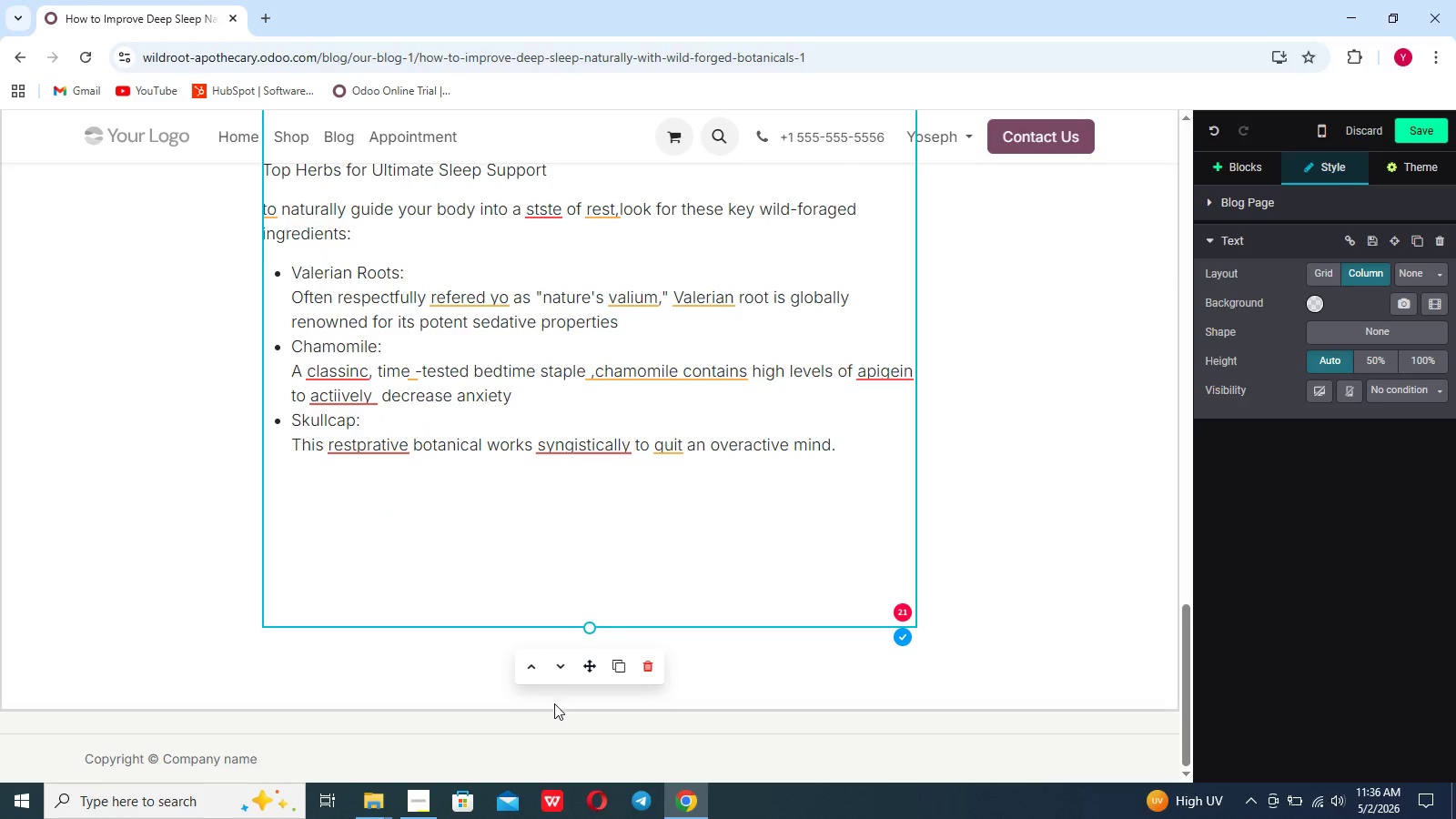 
left_click([420, 796])